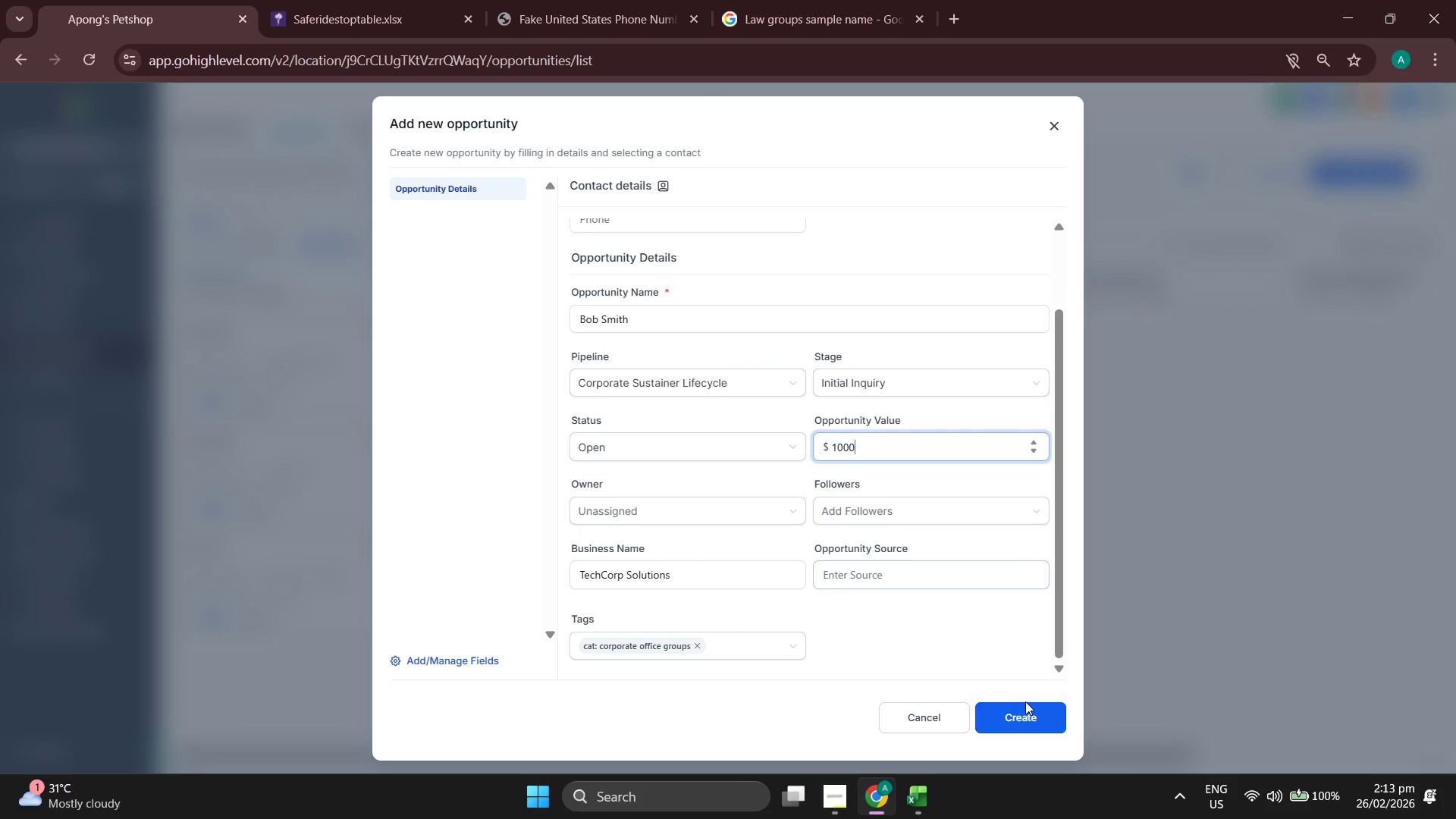 
left_click([1031, 717])
 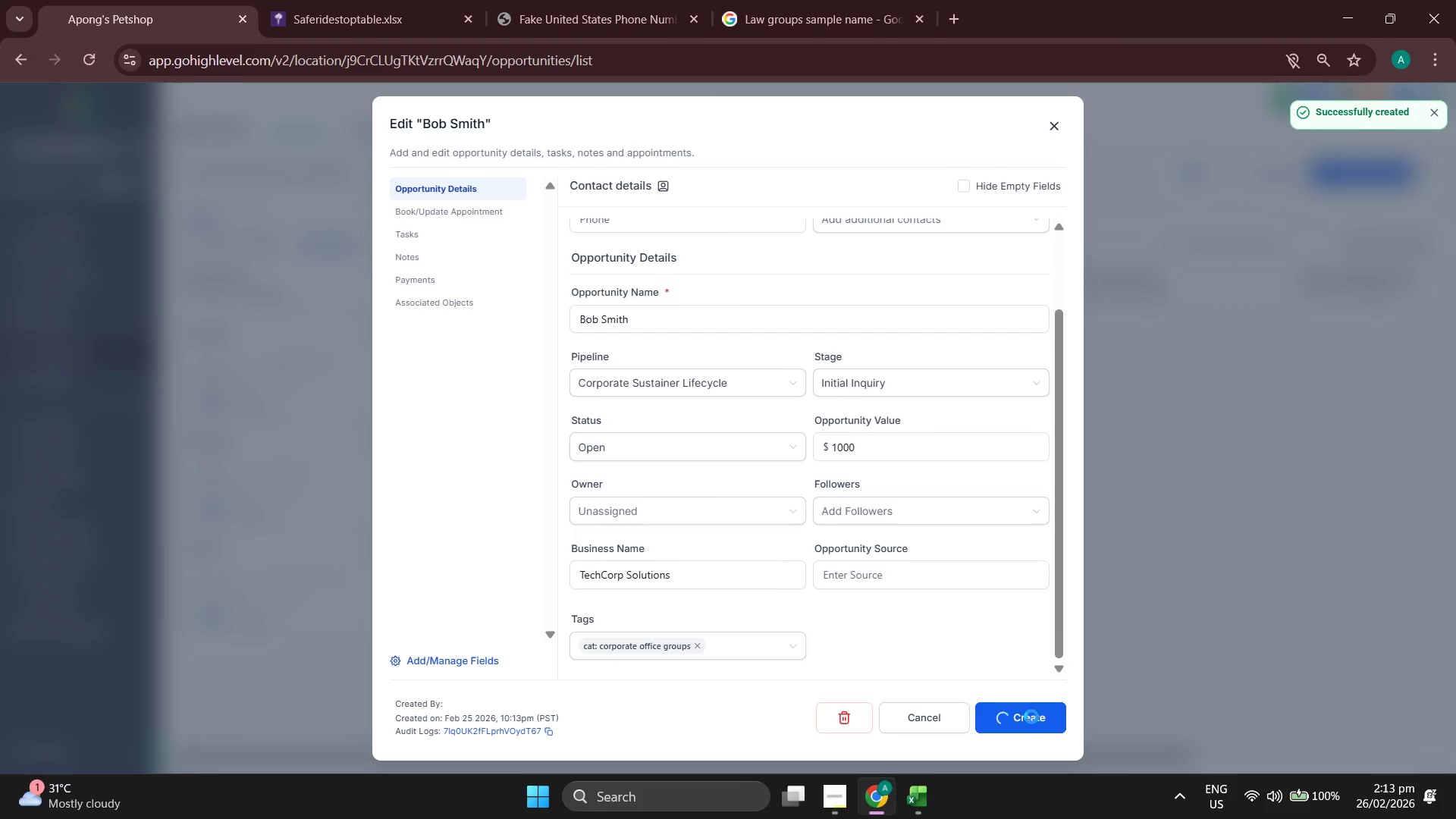 
left_click([1031, 717])
 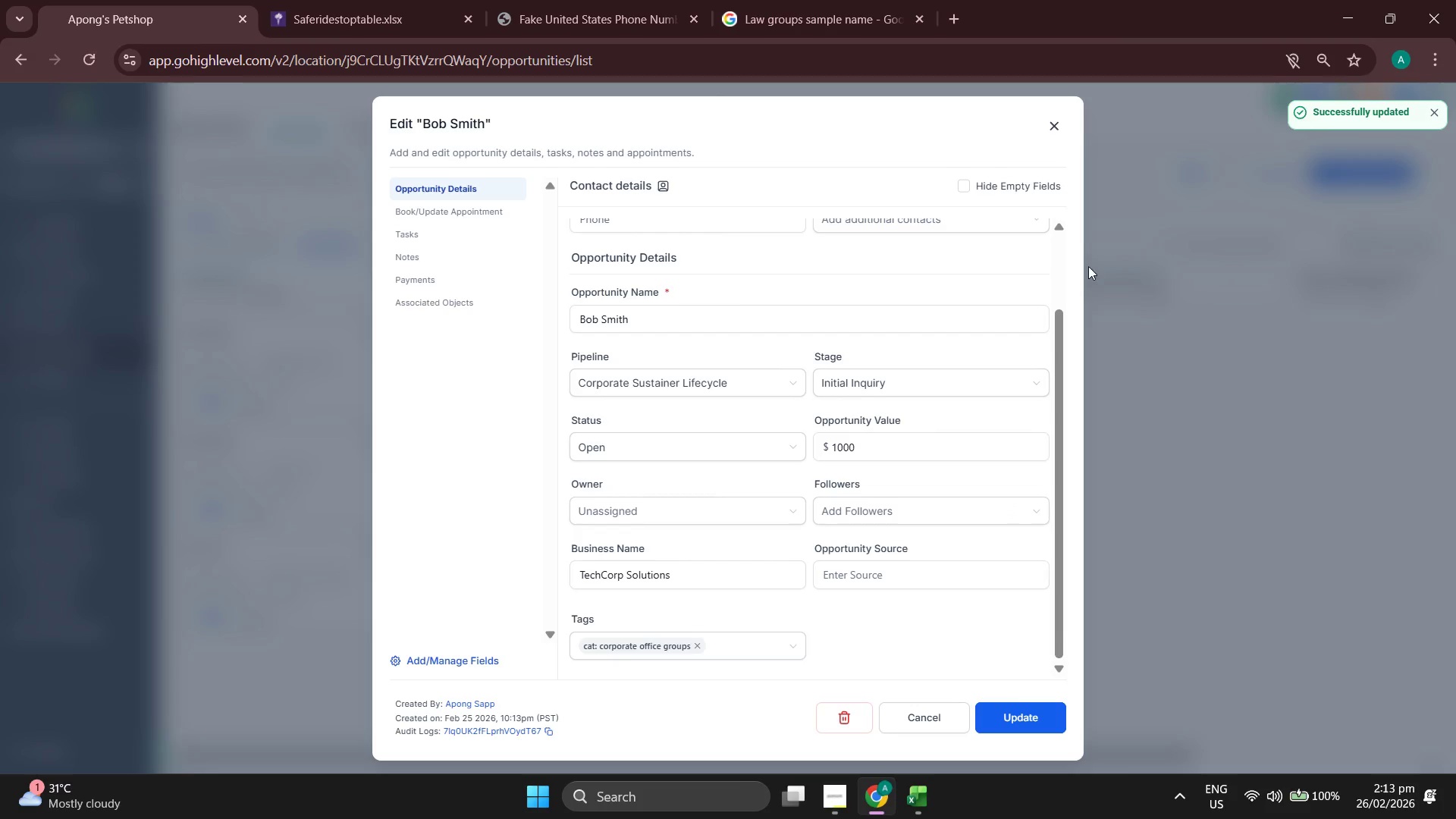 
left_click([1047, 127])
 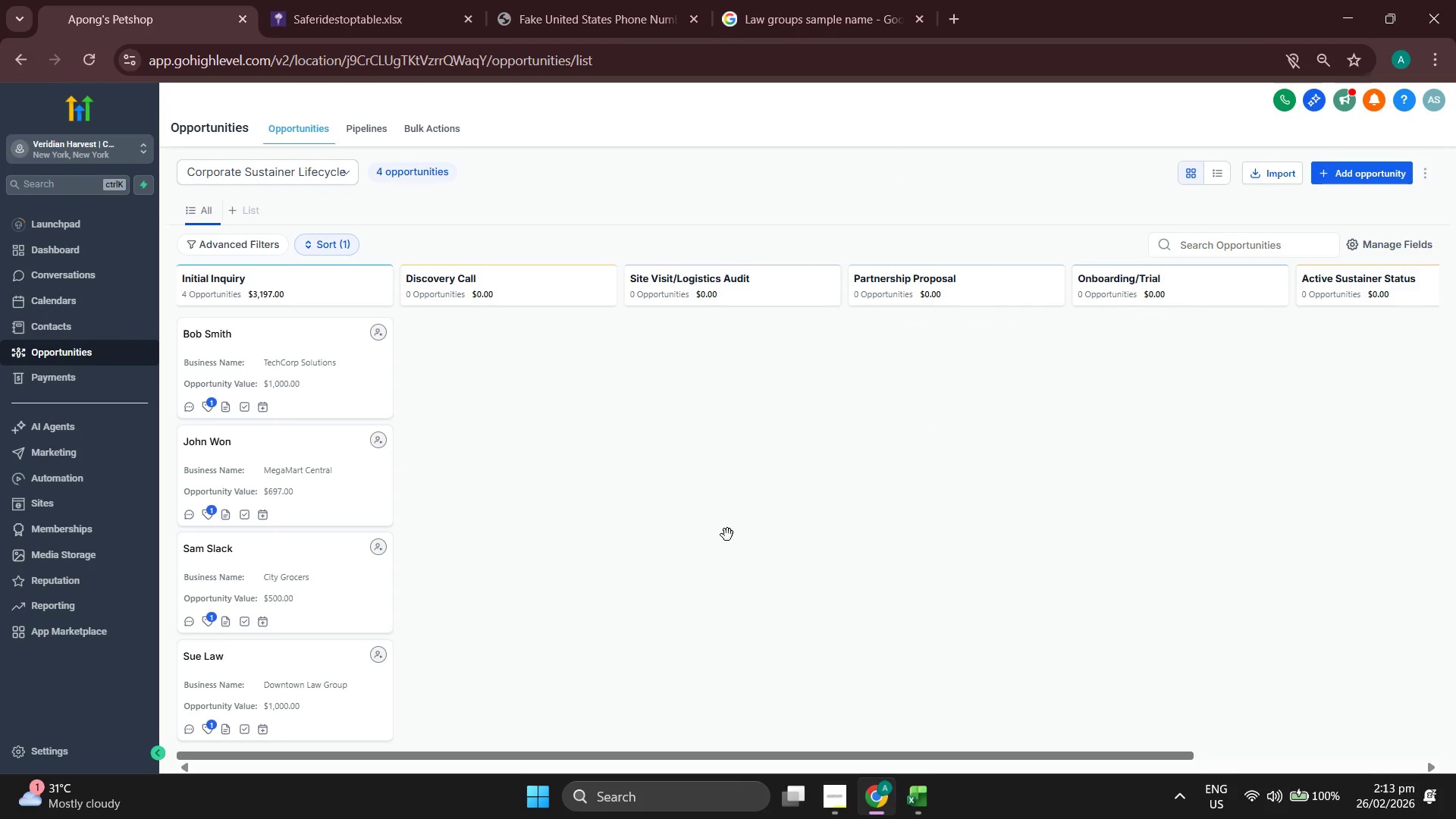 
scroll: coordinate [774, 532], scroll_direction: down, amount: 2.0
 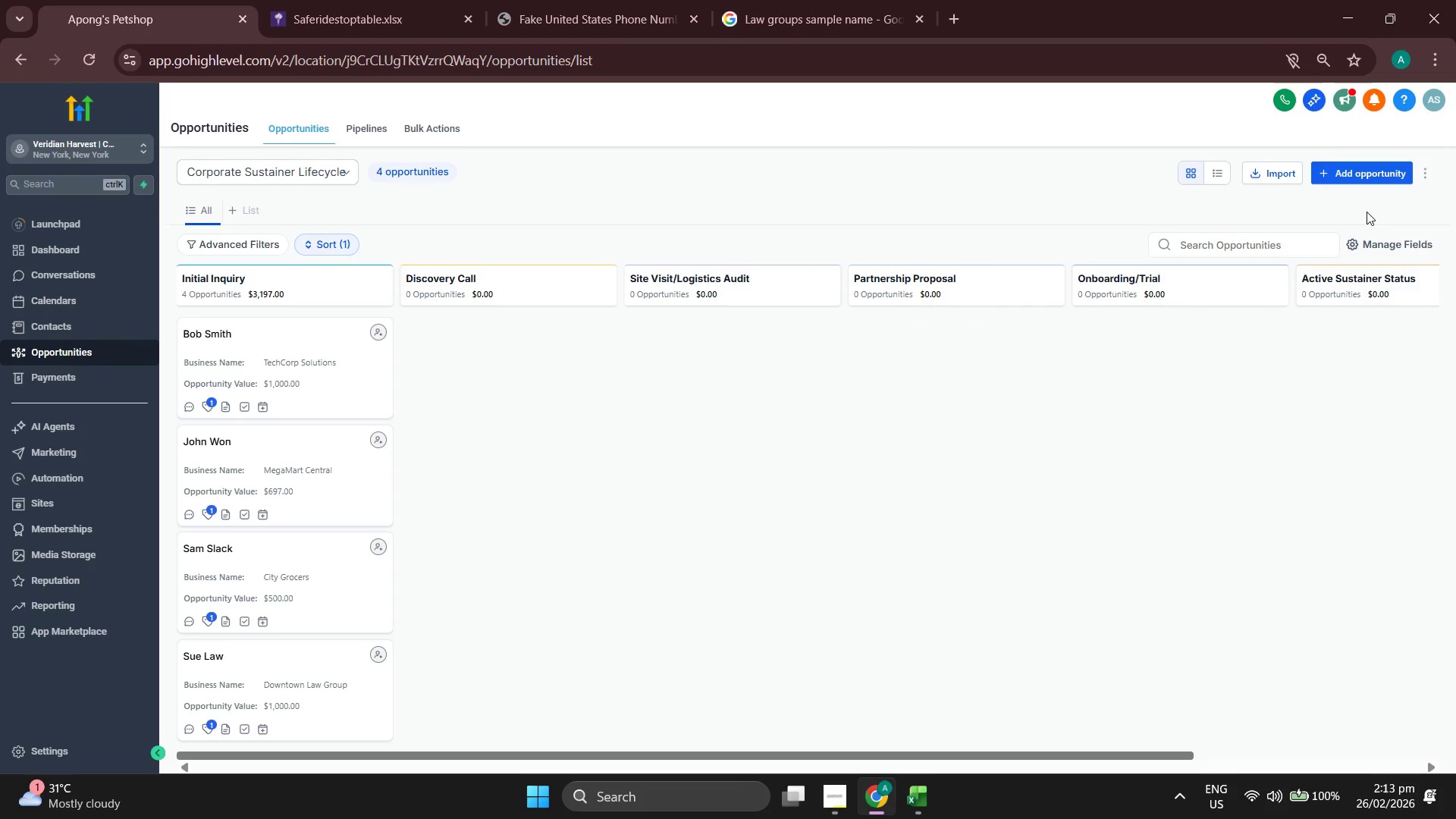 
left_click([1365, 178])
 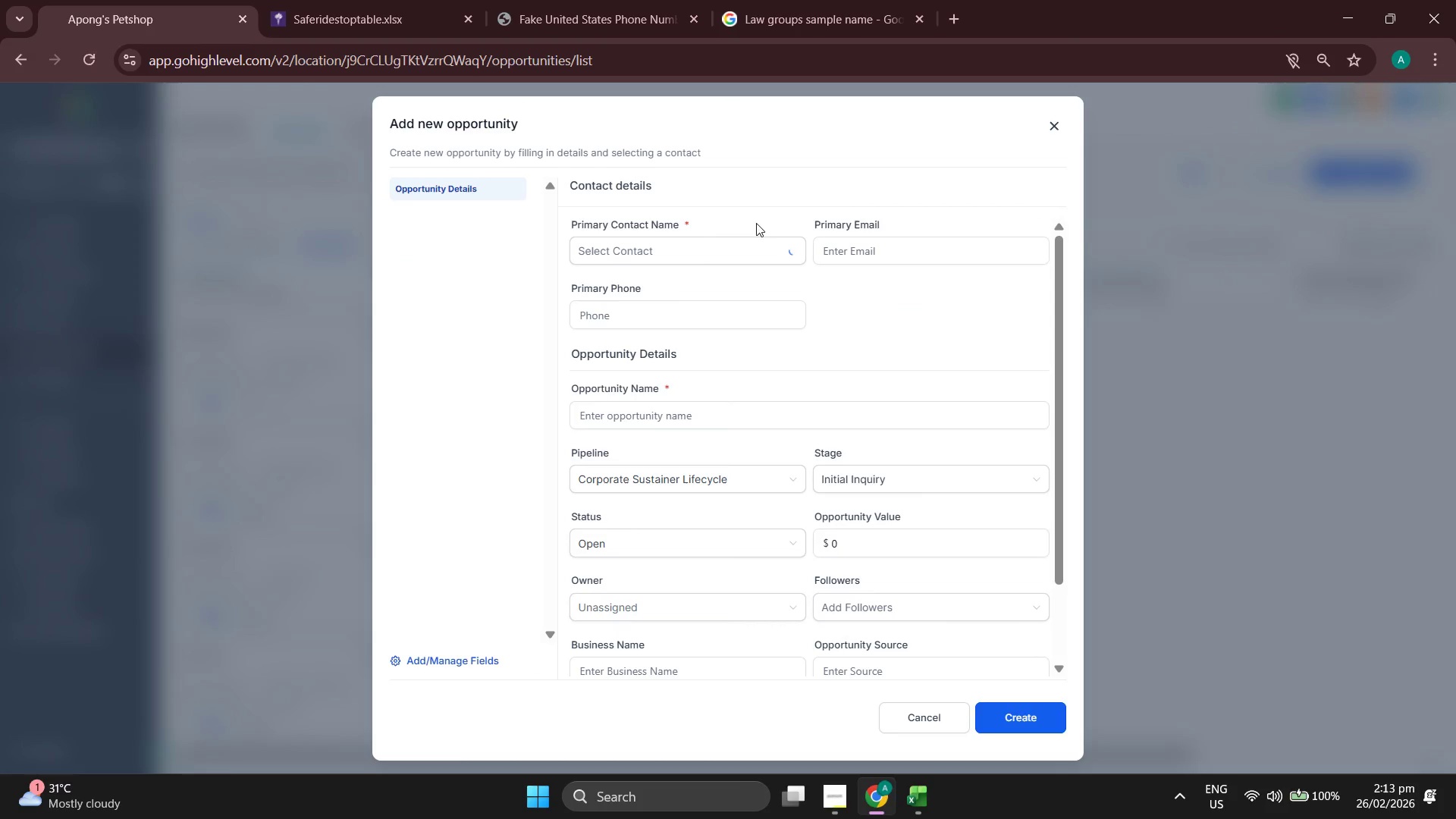 
left_click([667, 246])
 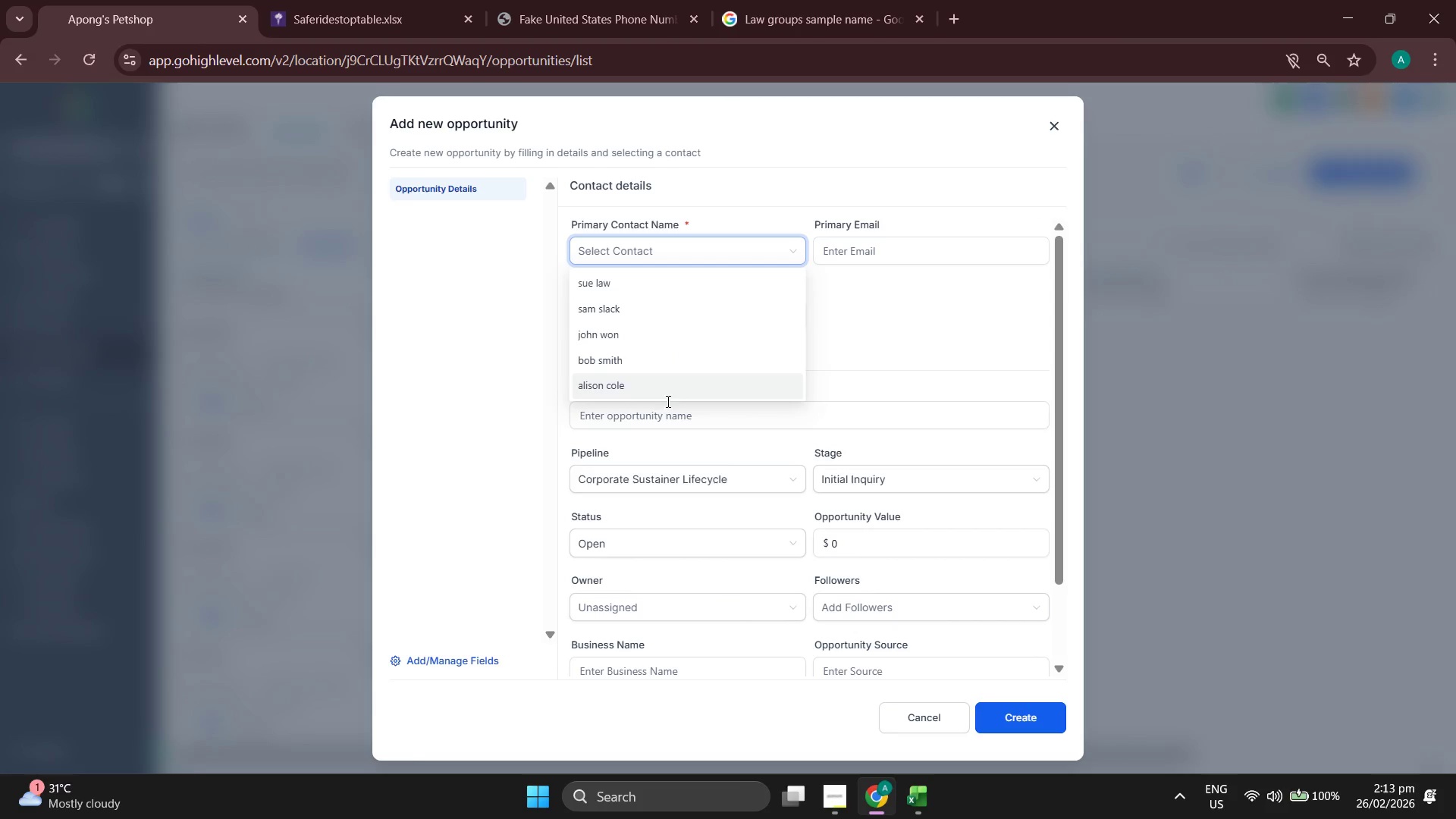 
left_click([664, 390])
 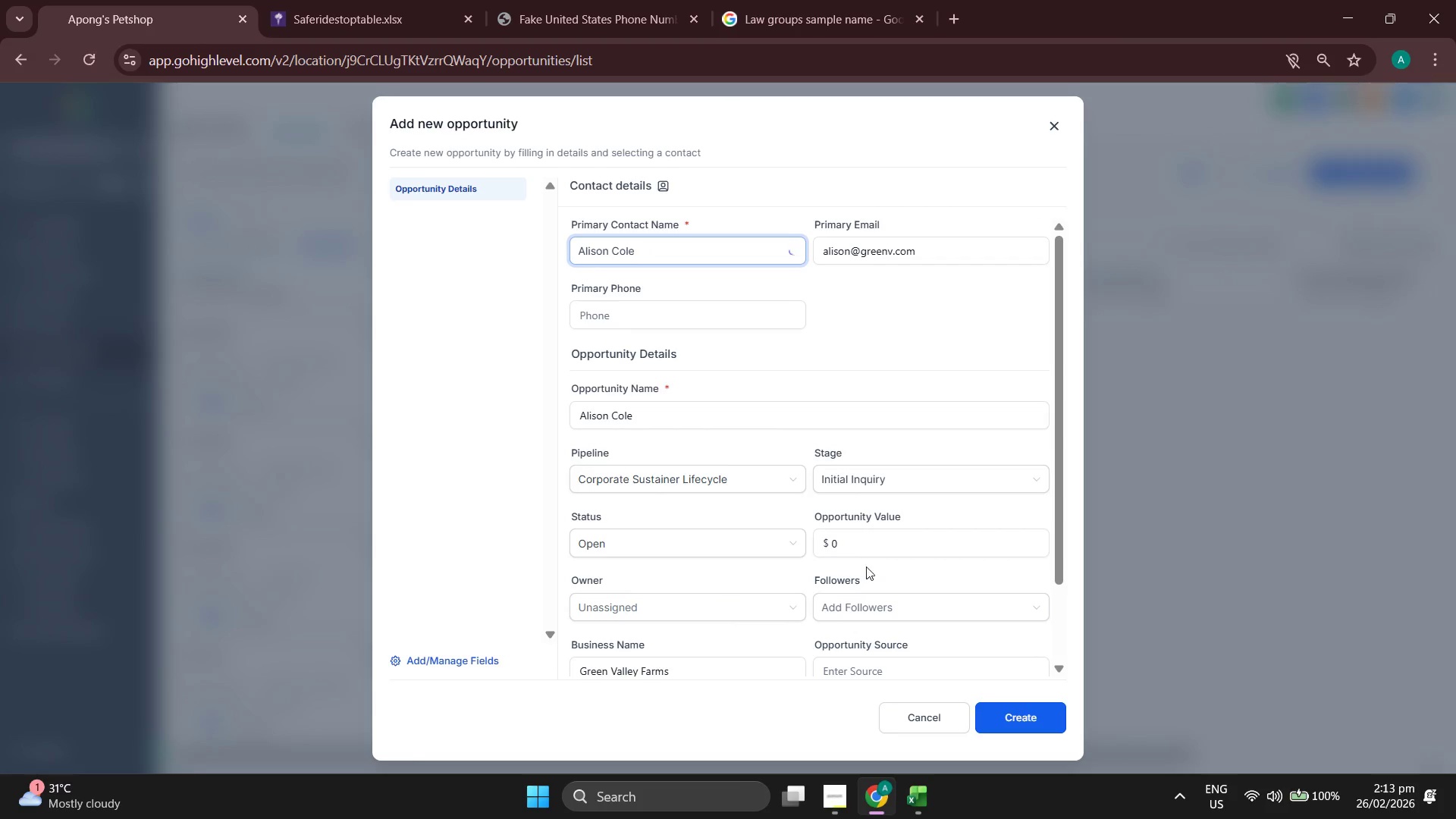 
left_click([868, 539])
 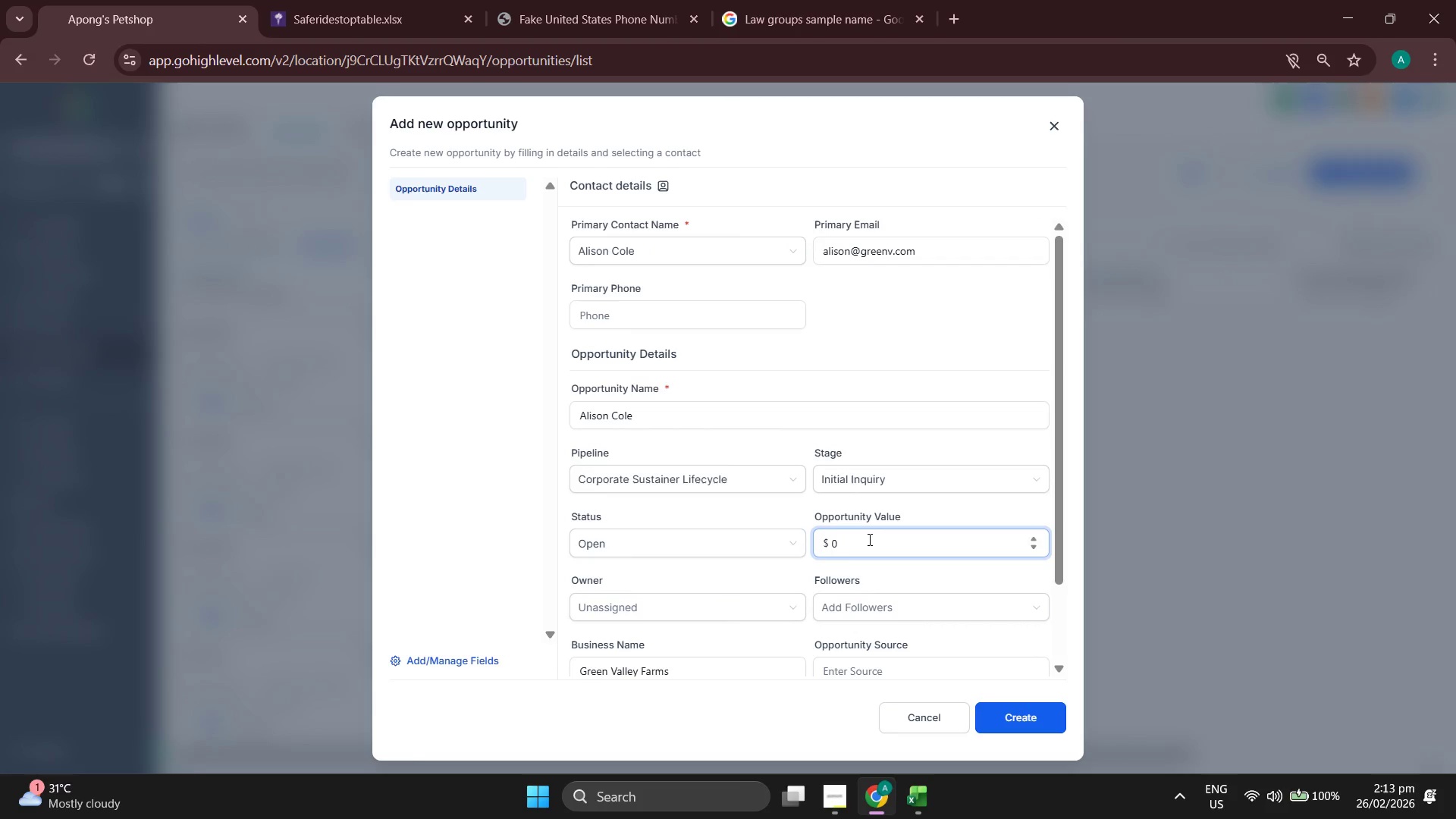 
key(Backspace)
type(500)
 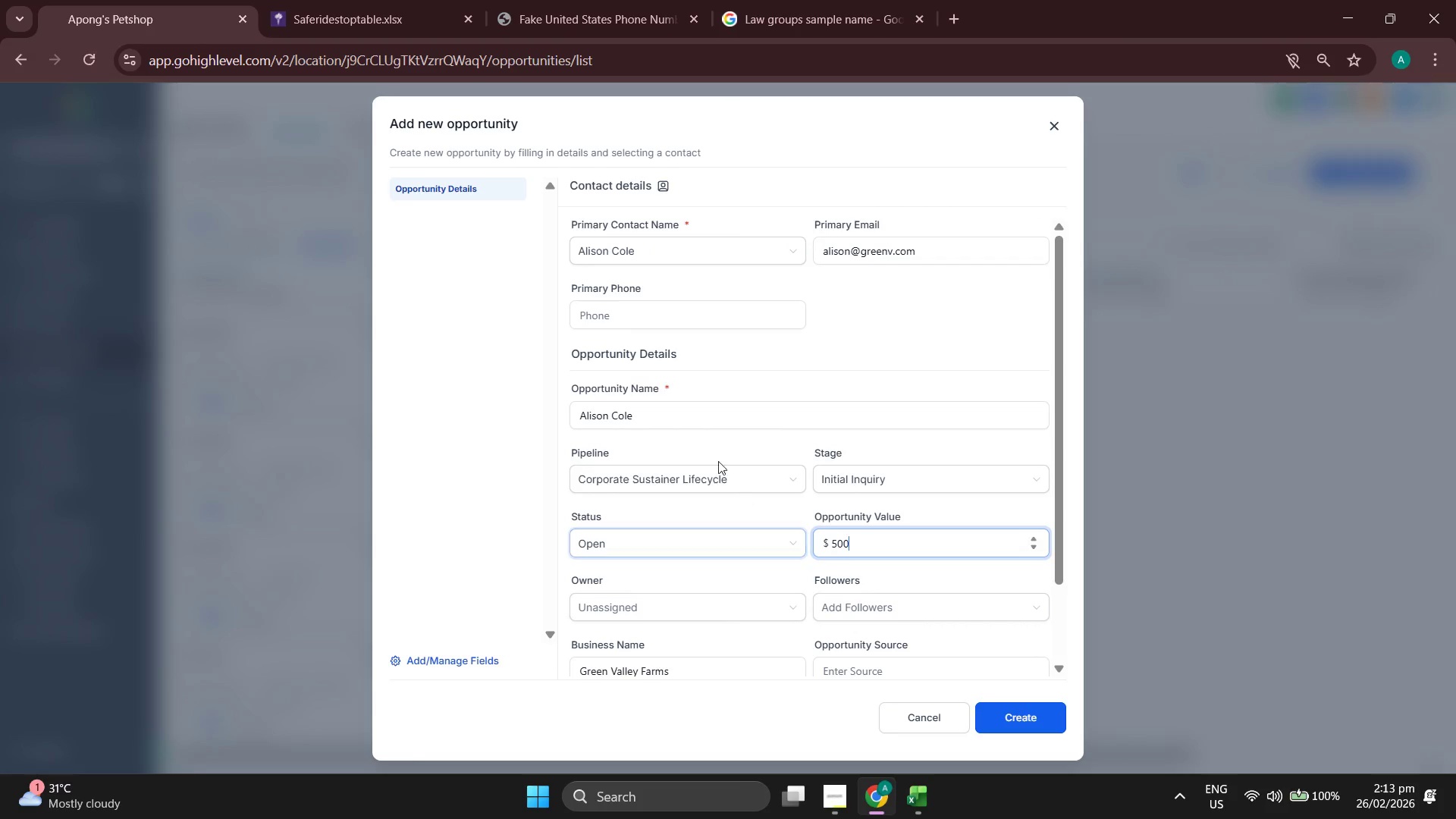 
scroll: coordinate [864, 424], scroll_direction: down, amount: 3.0
 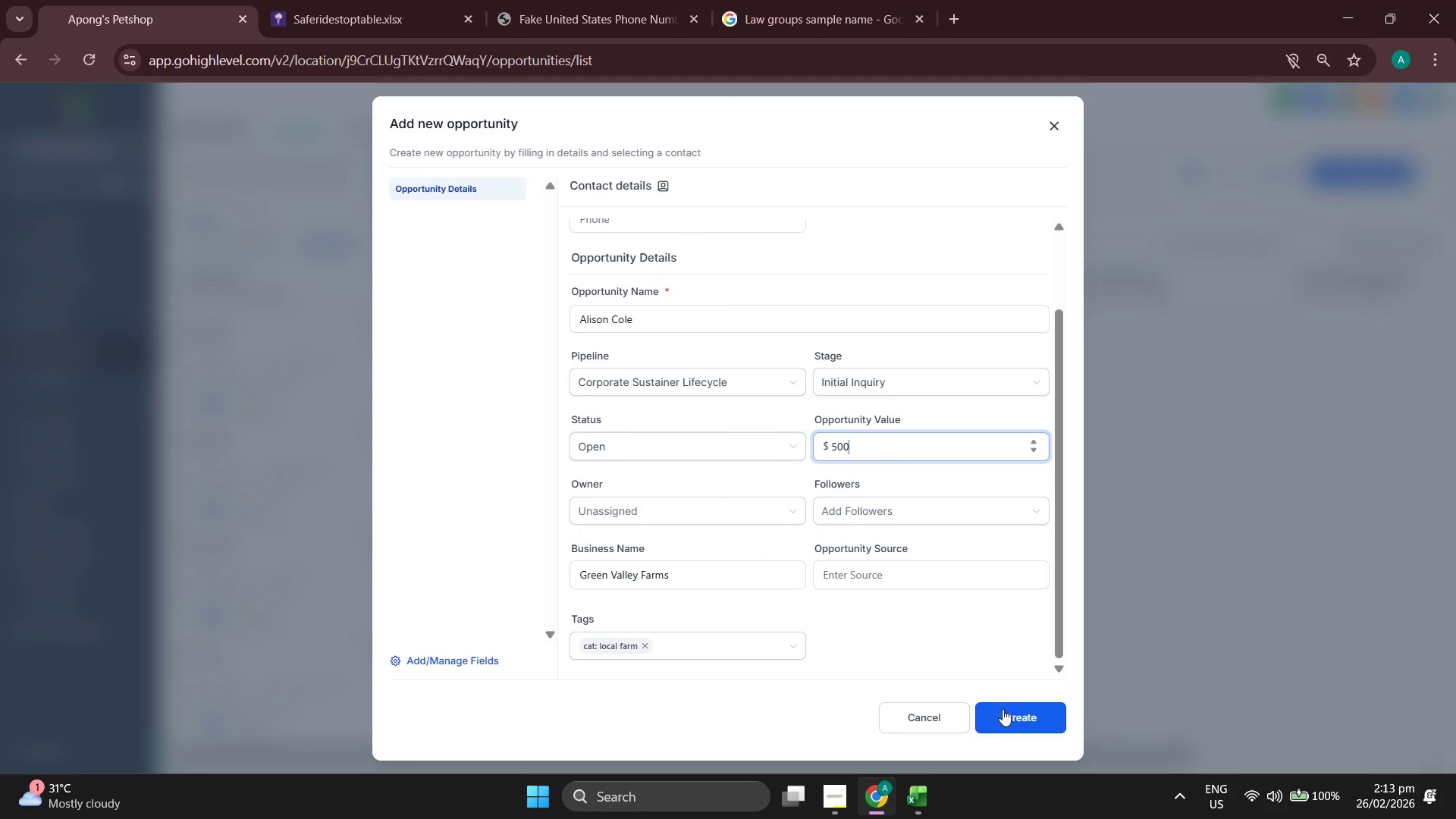 
left_click([1014, 720])
 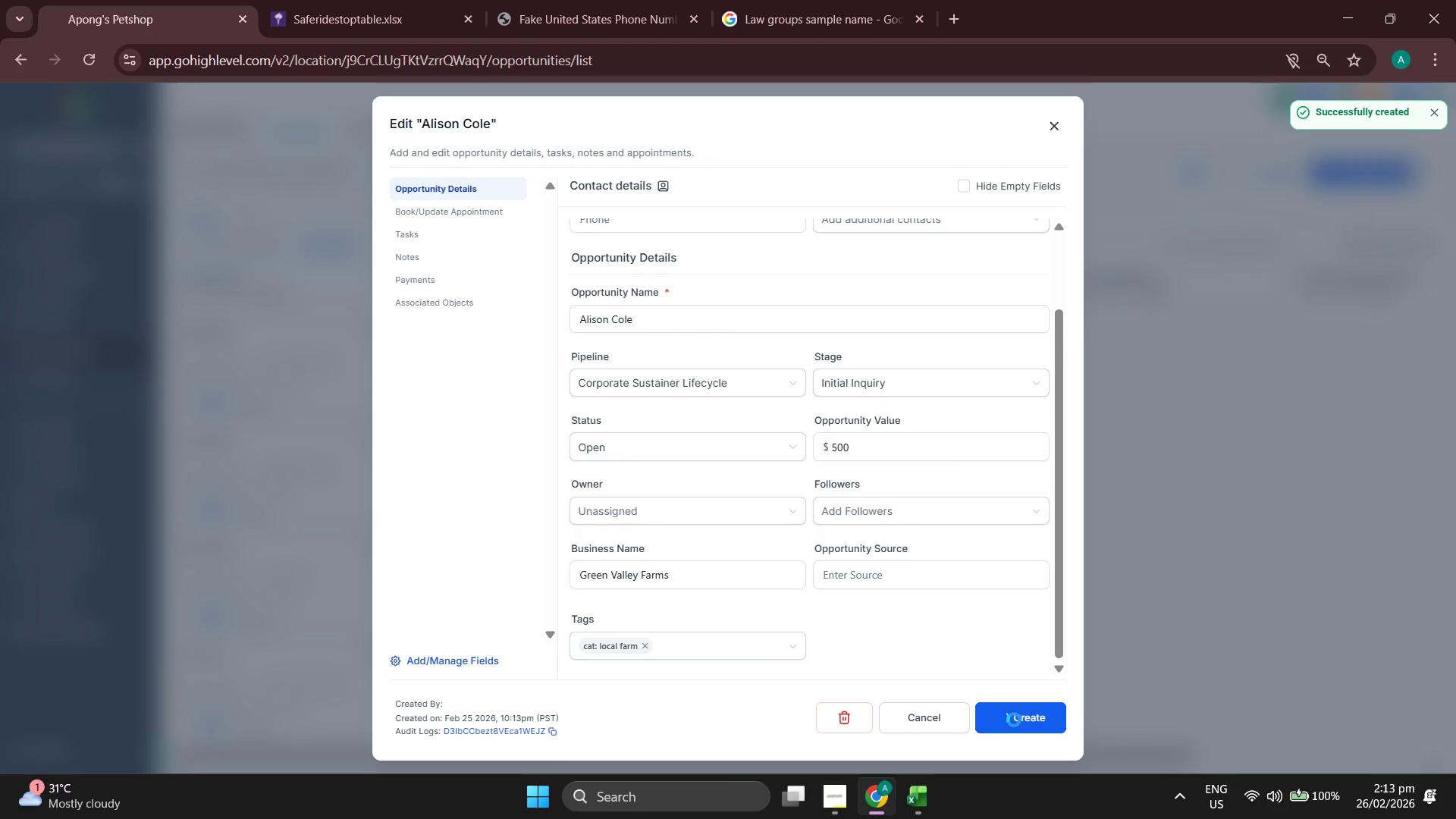 
left_click([1014, 720])
 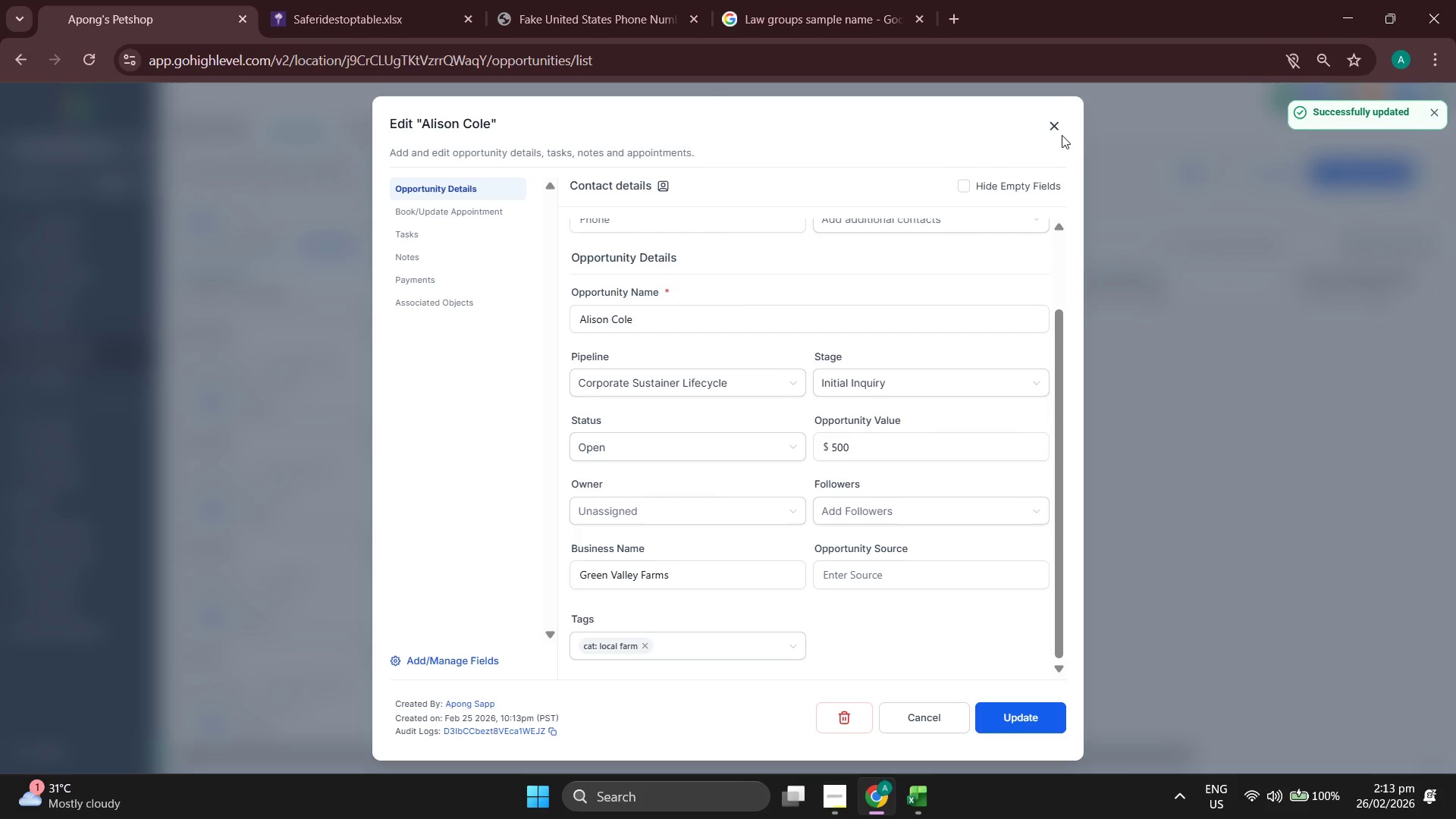 
left_click([1059, 129])
 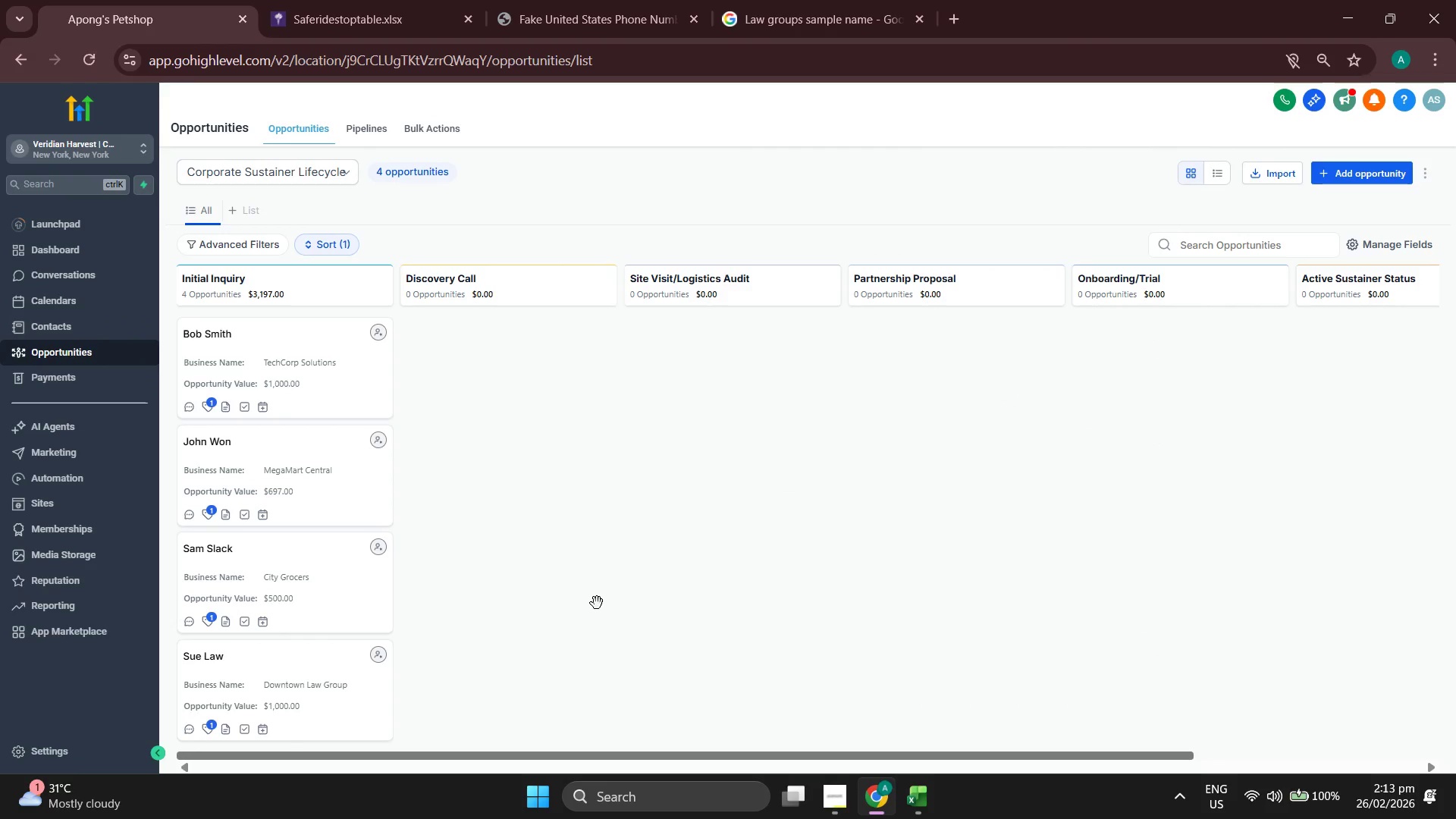 
scroll: coordinate [356, 438], scroll_direction: down, amount: 7.0
 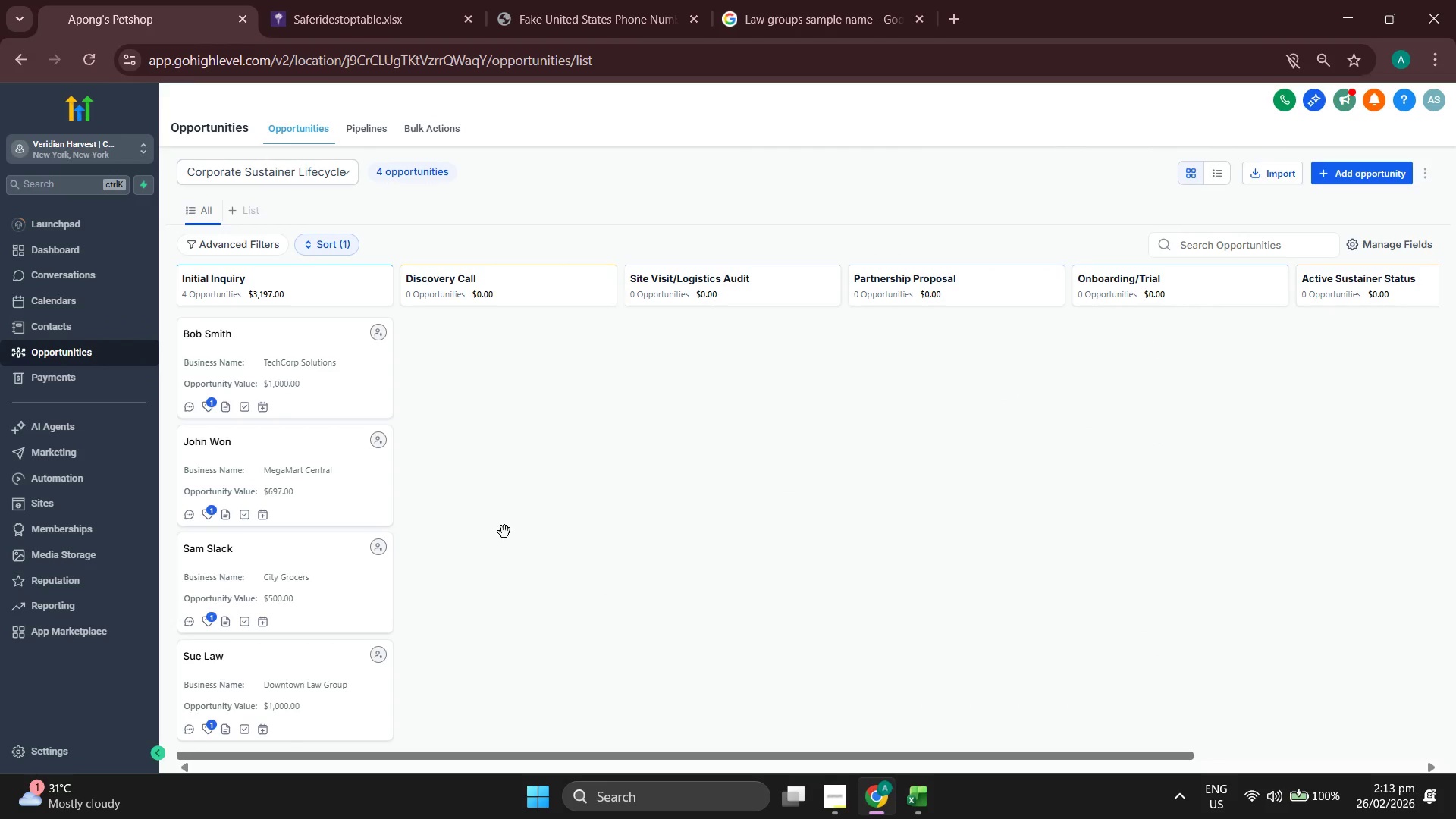 
scroll: coordinate [375, 461], scroll_direction: up, amount: 6.0
 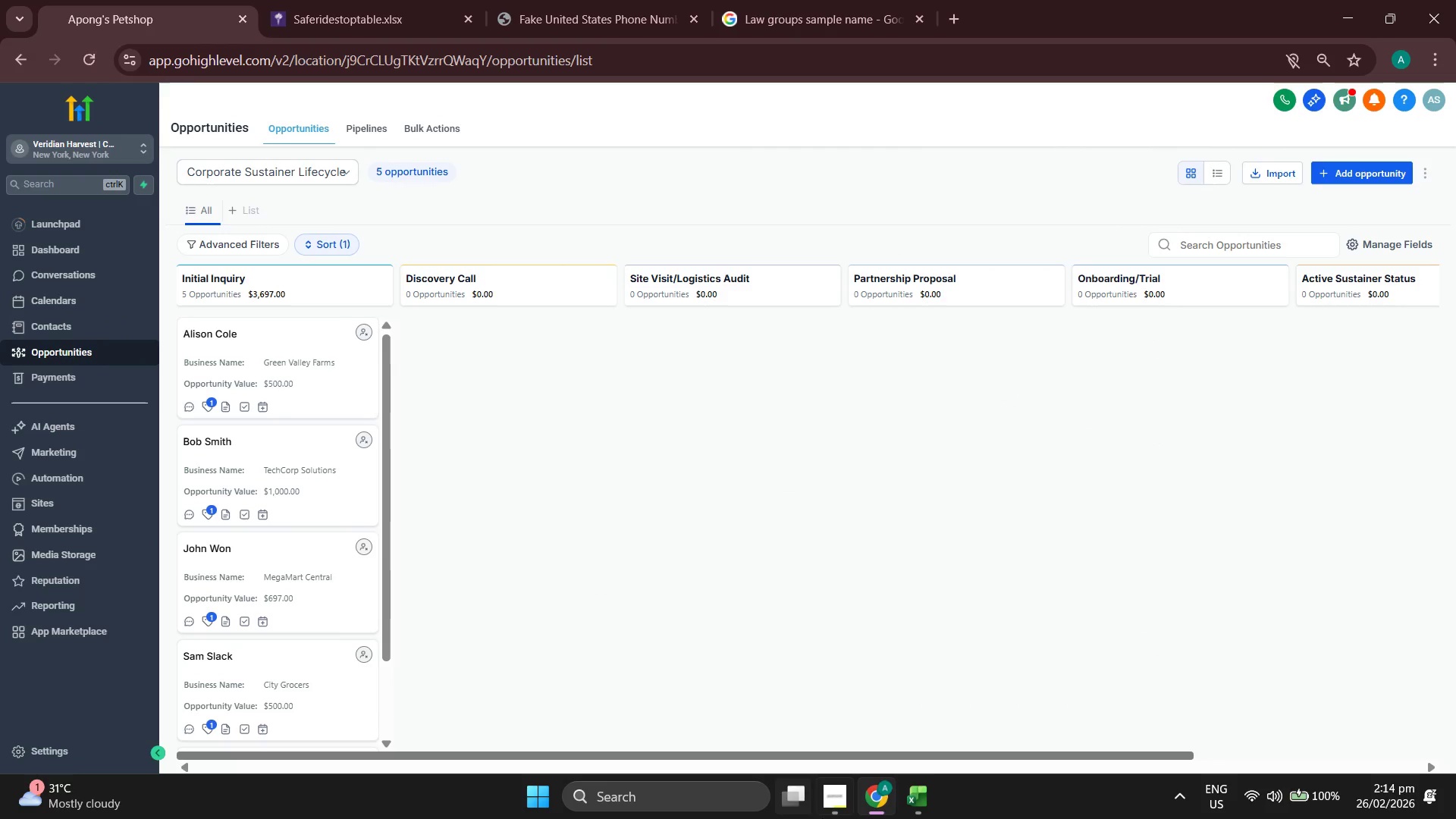 
left_click([839, 794])